 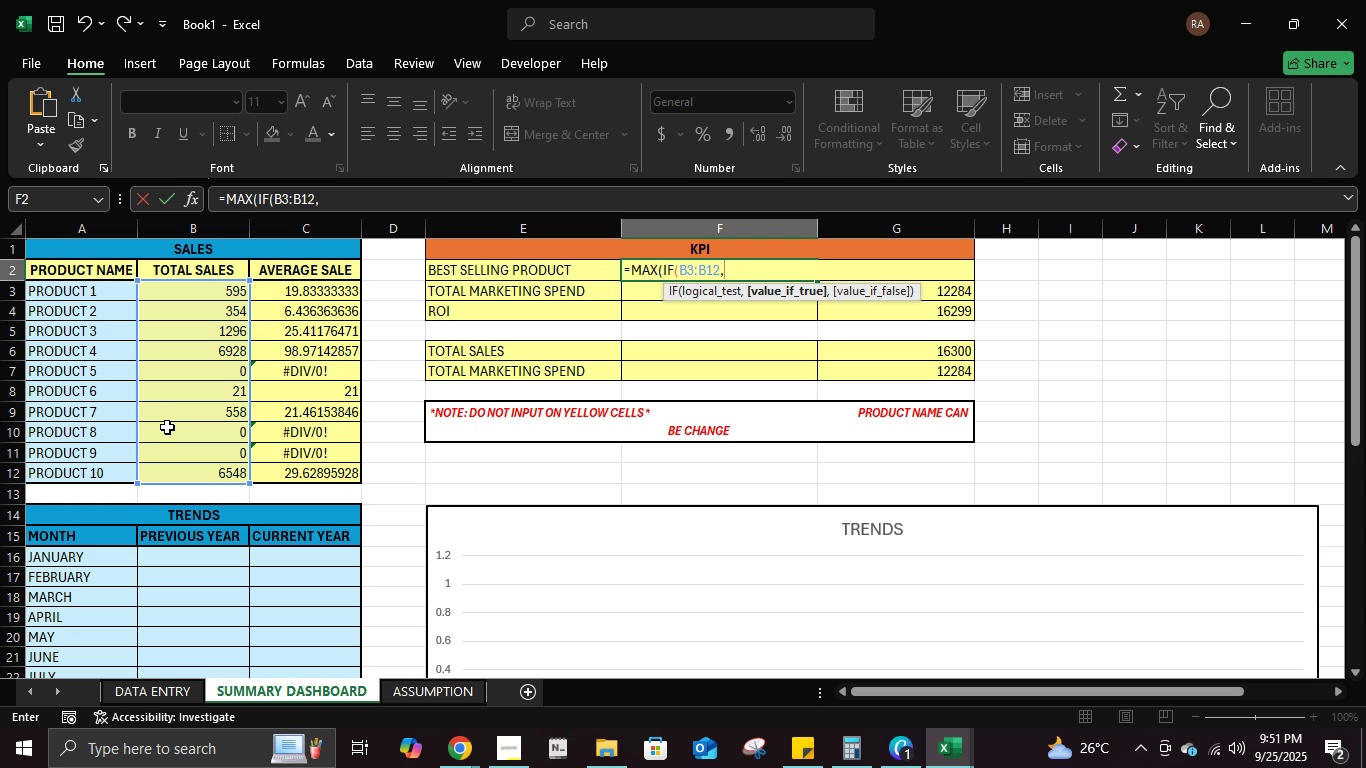 
key(Equal)
 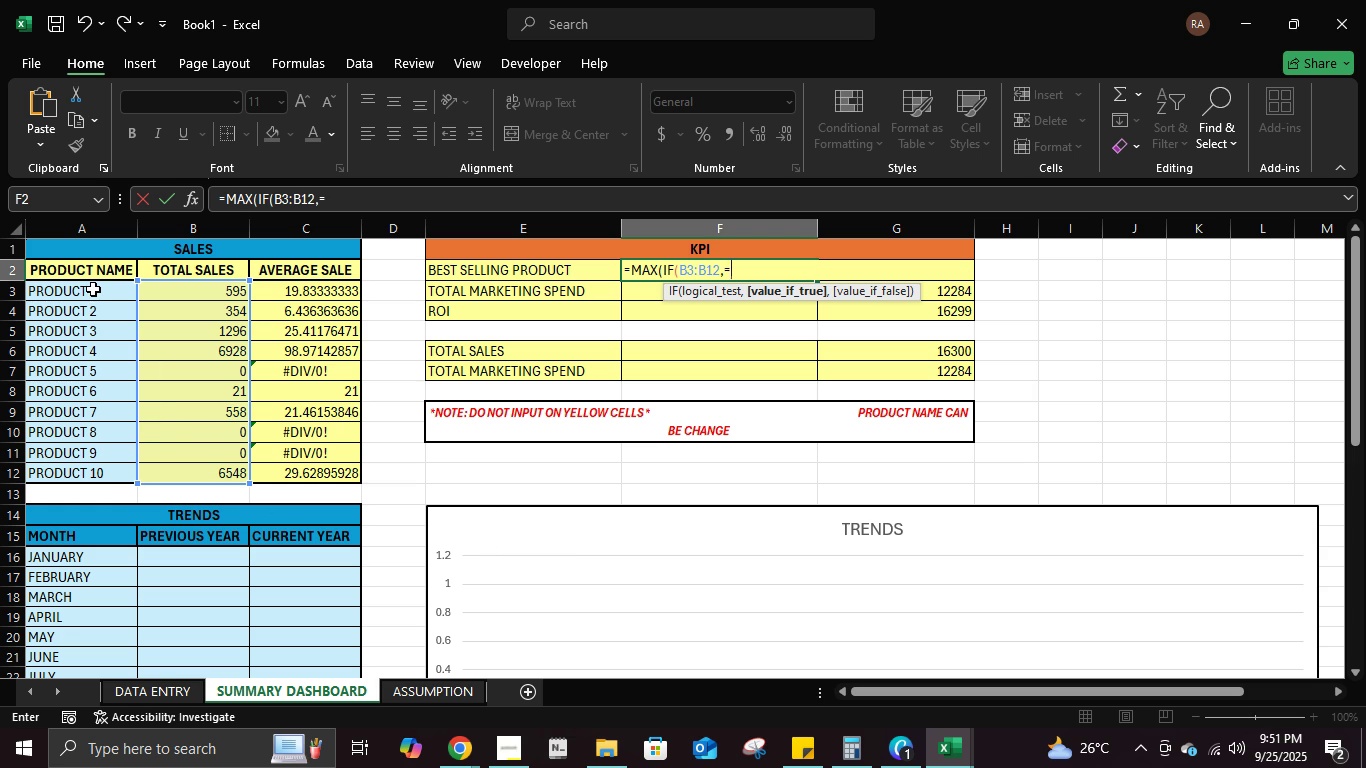 
key(Backspace)
 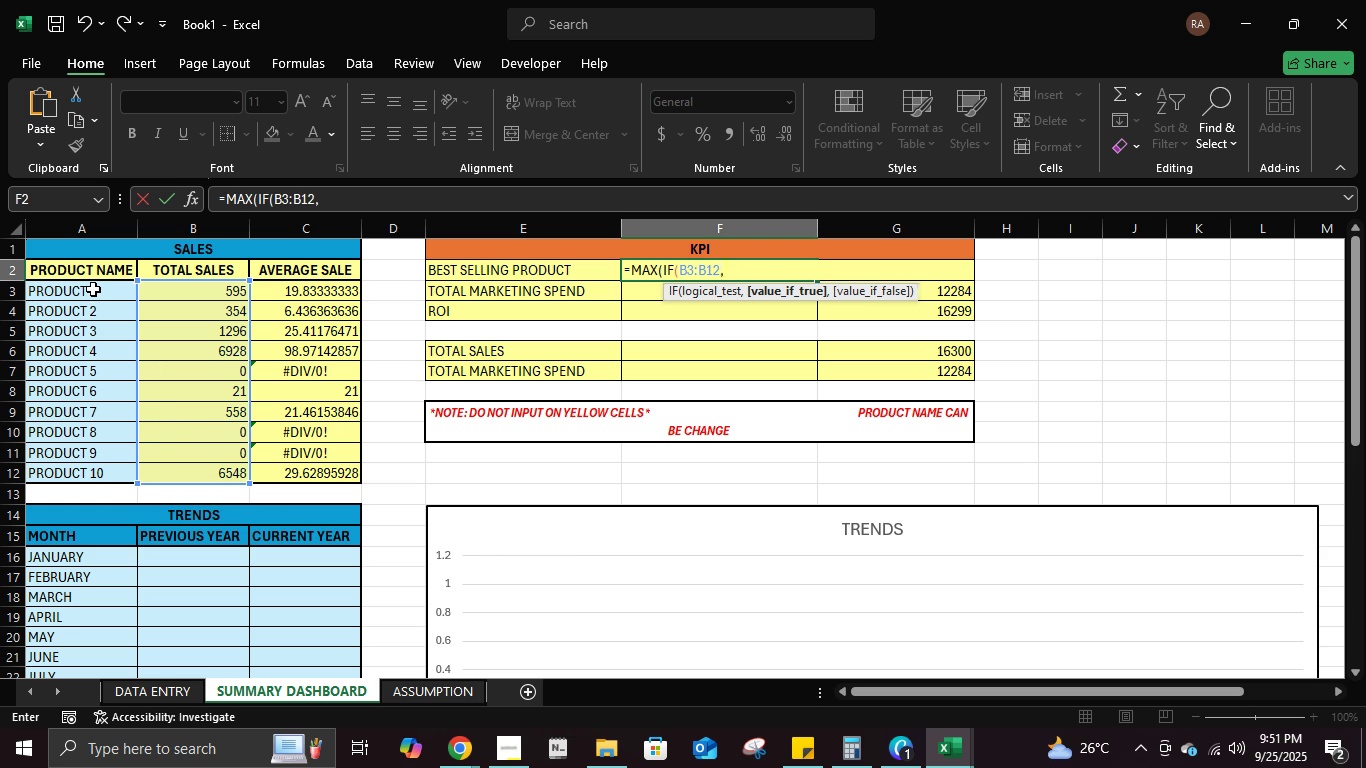 
key(Backspace)
 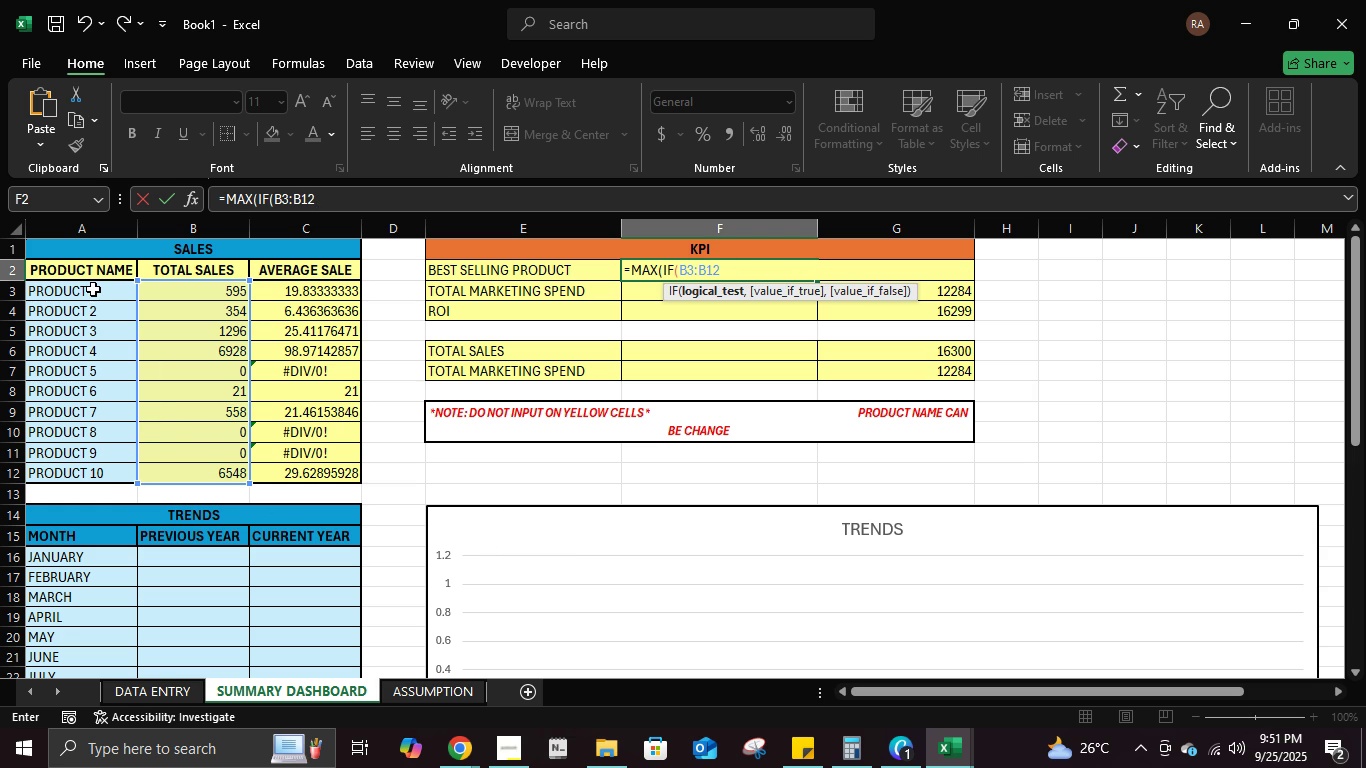 
key(Equal)